 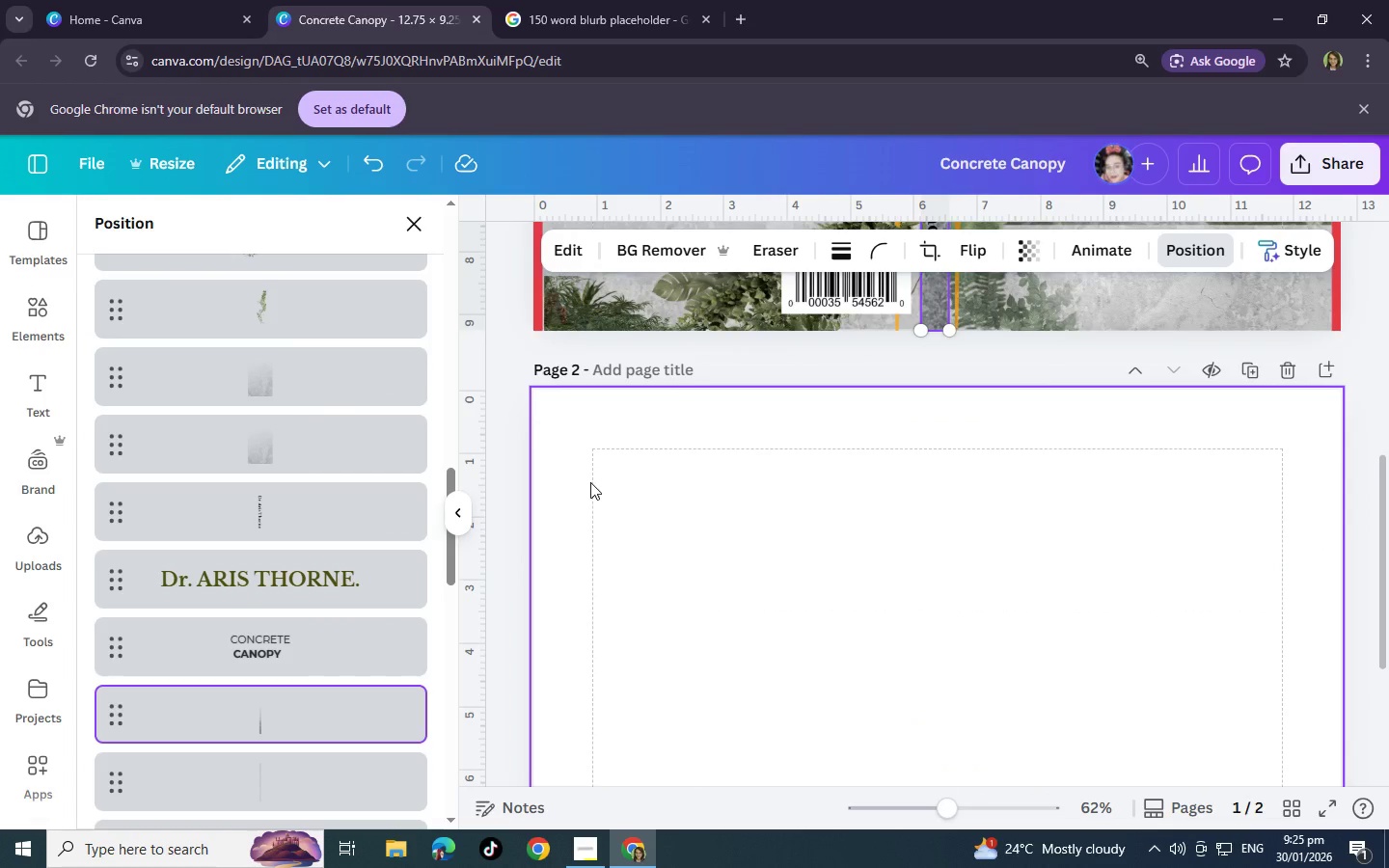 
left_click([614, 482])
 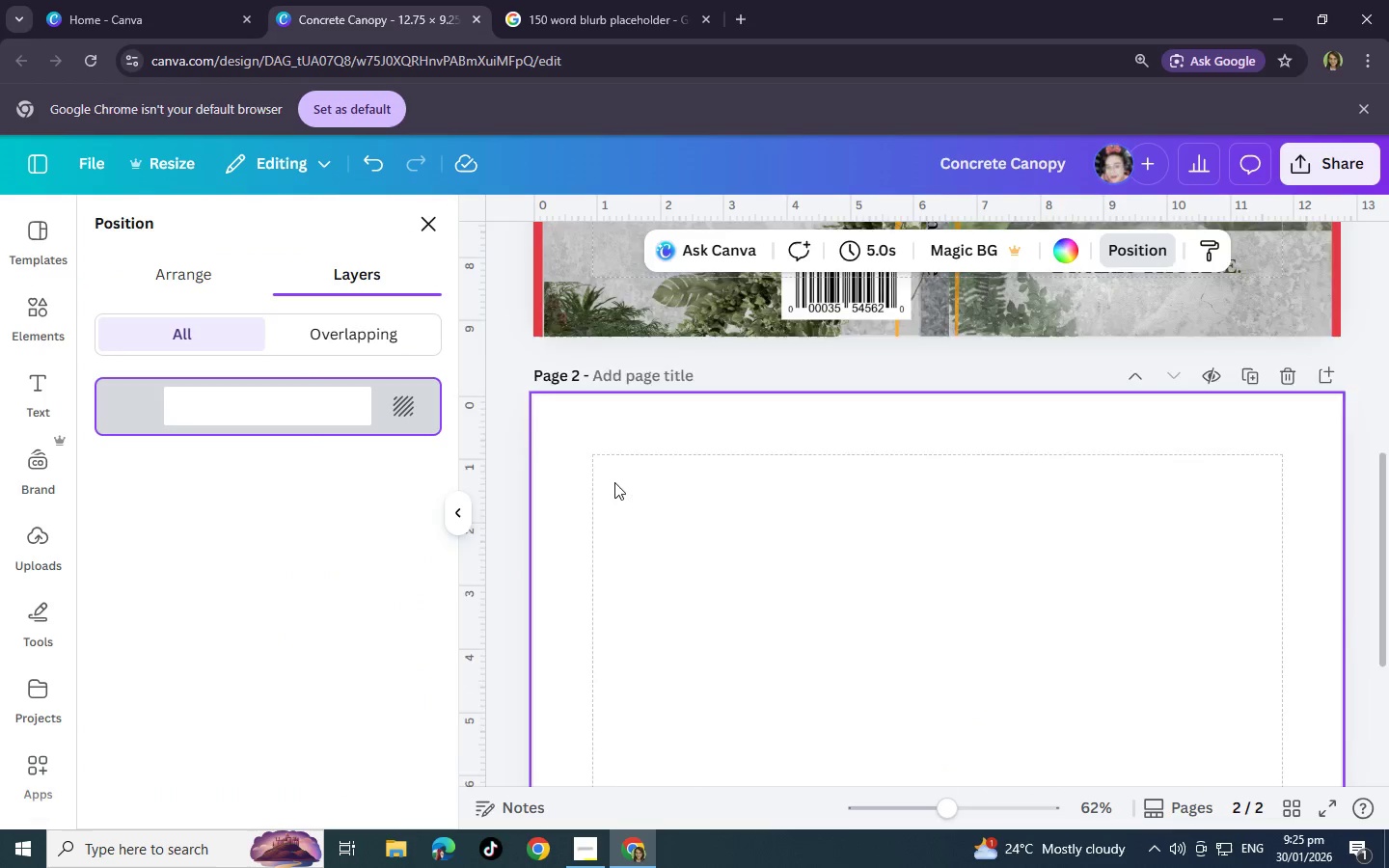 
scroll: coordinate [614, 482], scroll_direction: up, amount: 3.0
 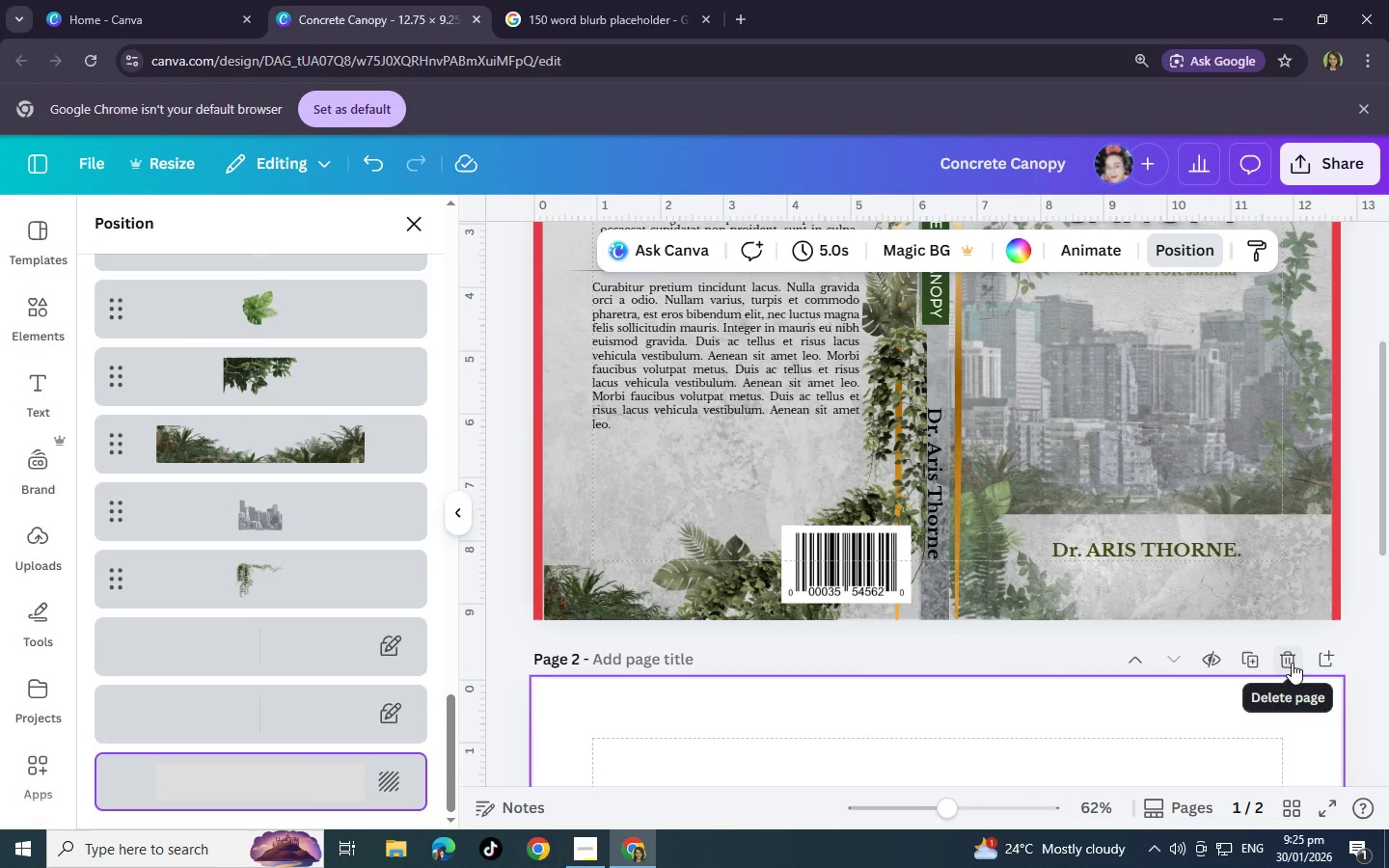 
left_click([1292, 663])
 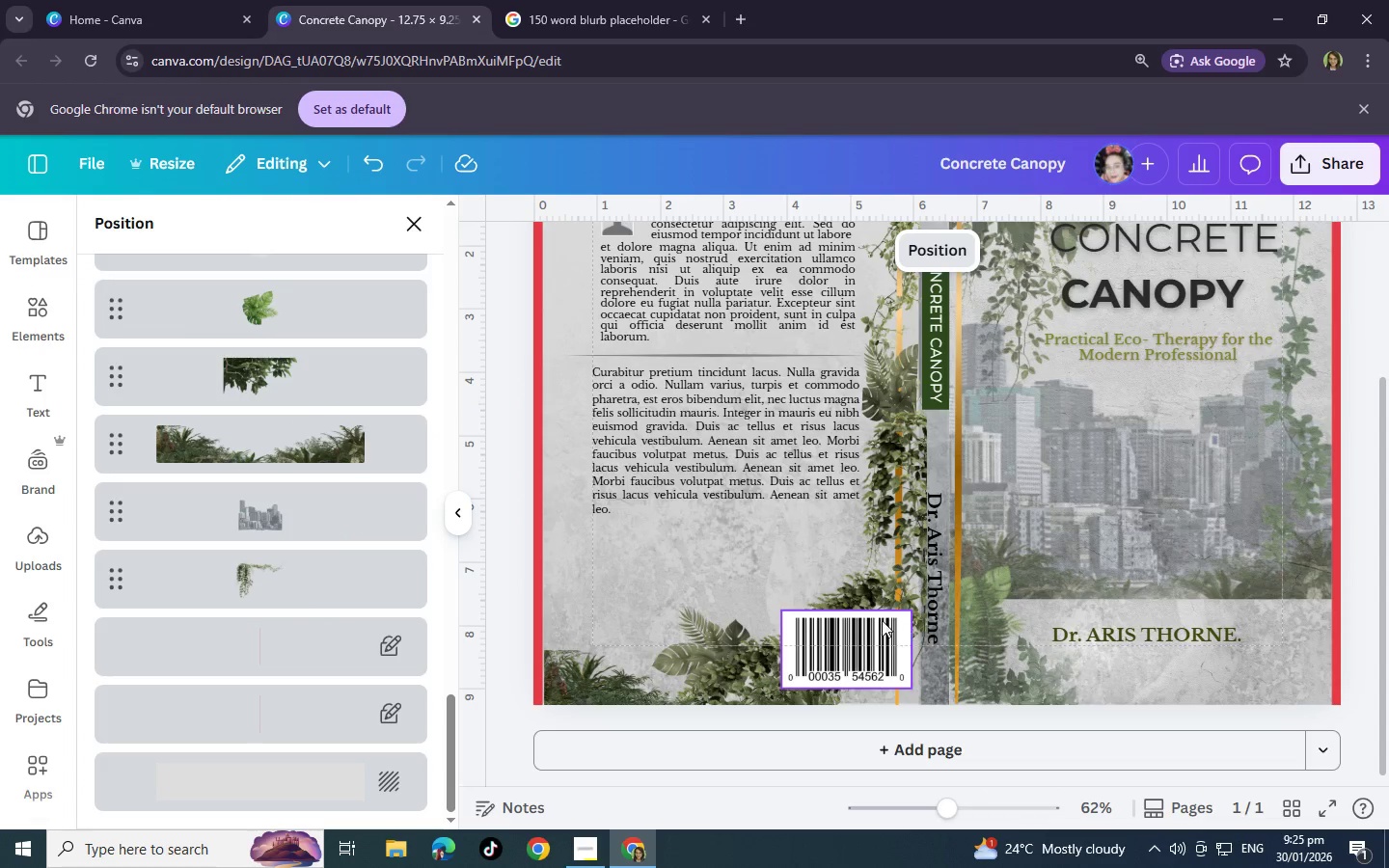 
key(Alt+AltLeft)
 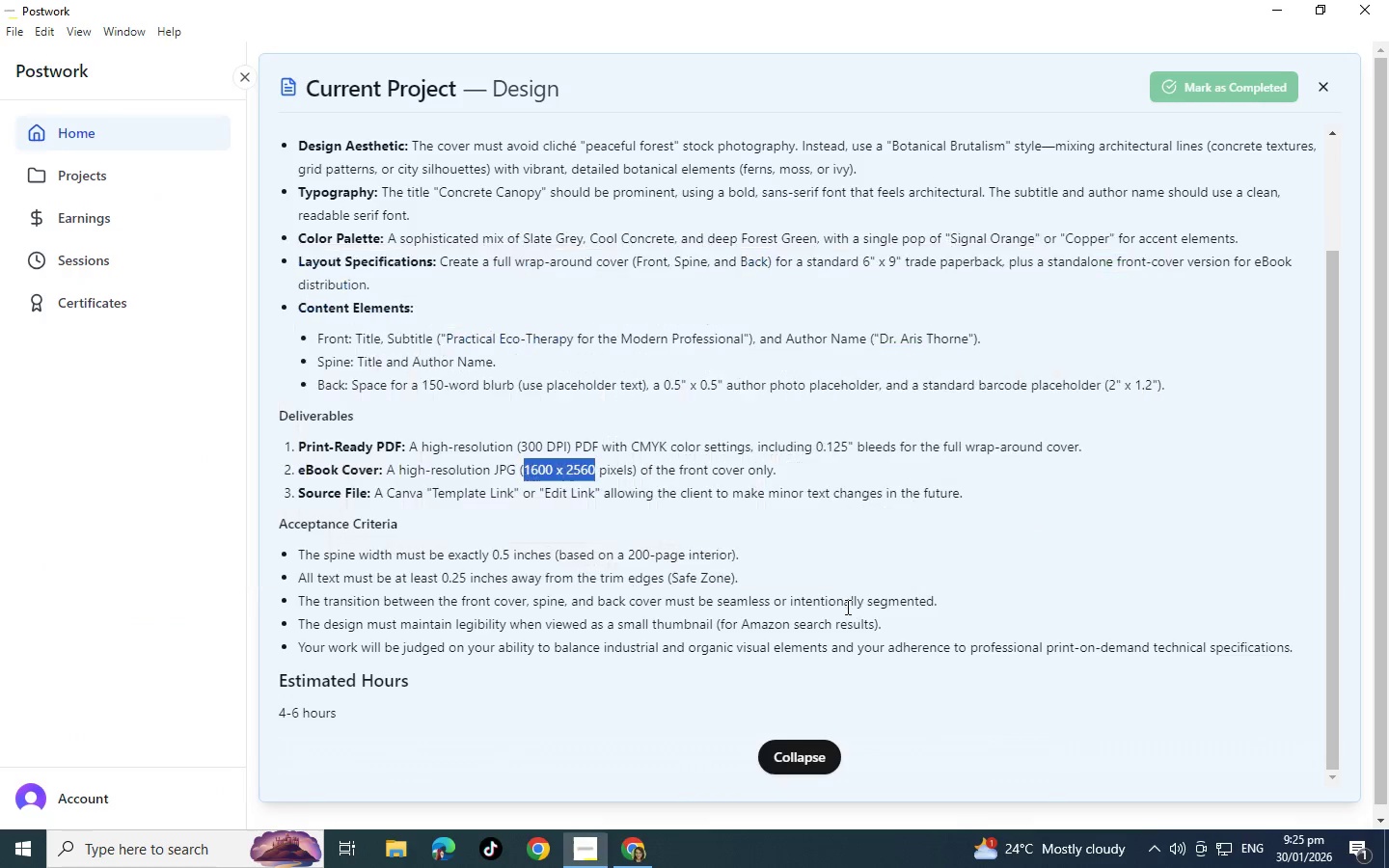 
key(Alt+Tab)